 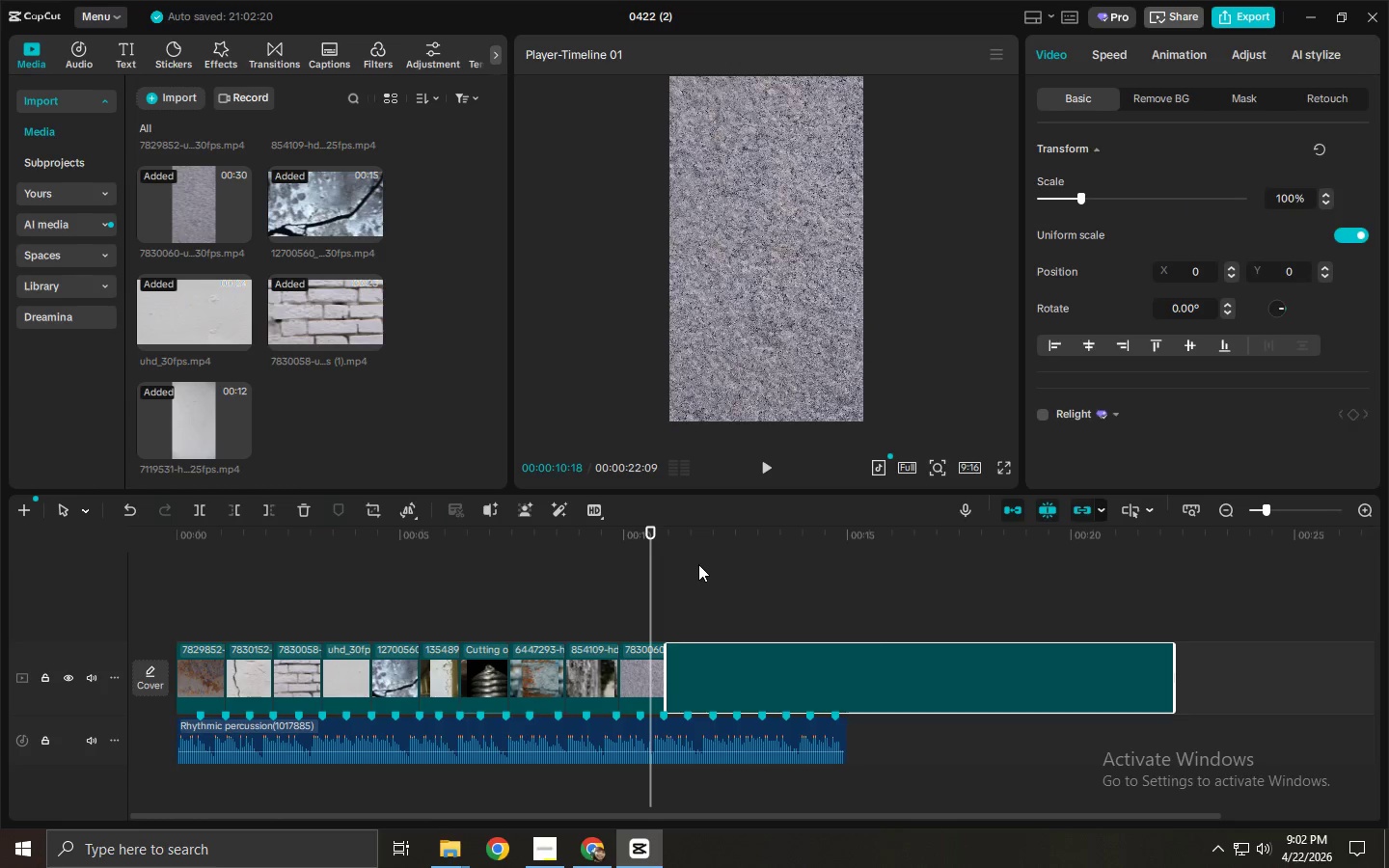 
left_click_drag(start_coordinate=[683, 545], to_coordinate=[713, 544])
 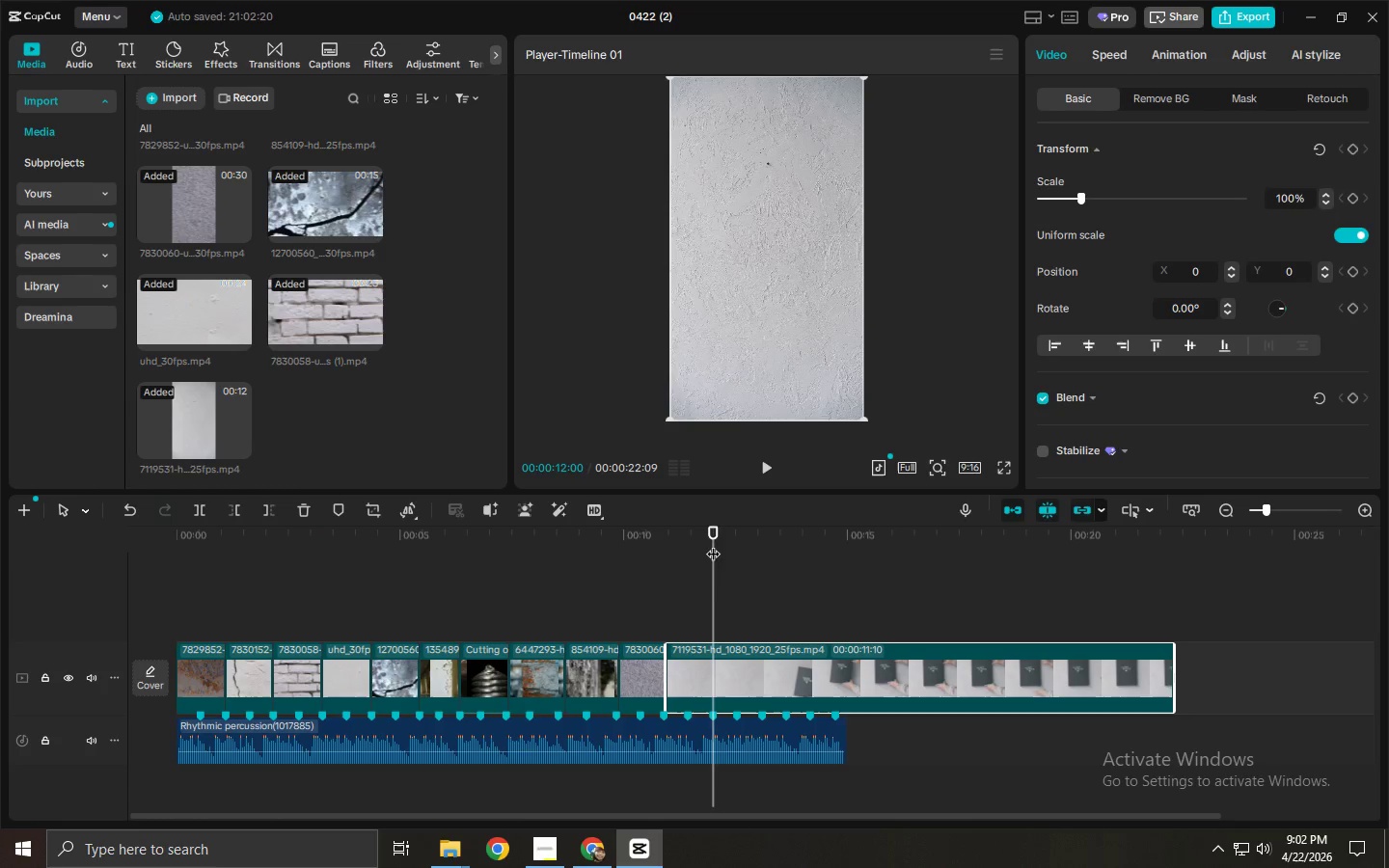 
key(Control+ControlLeft)
 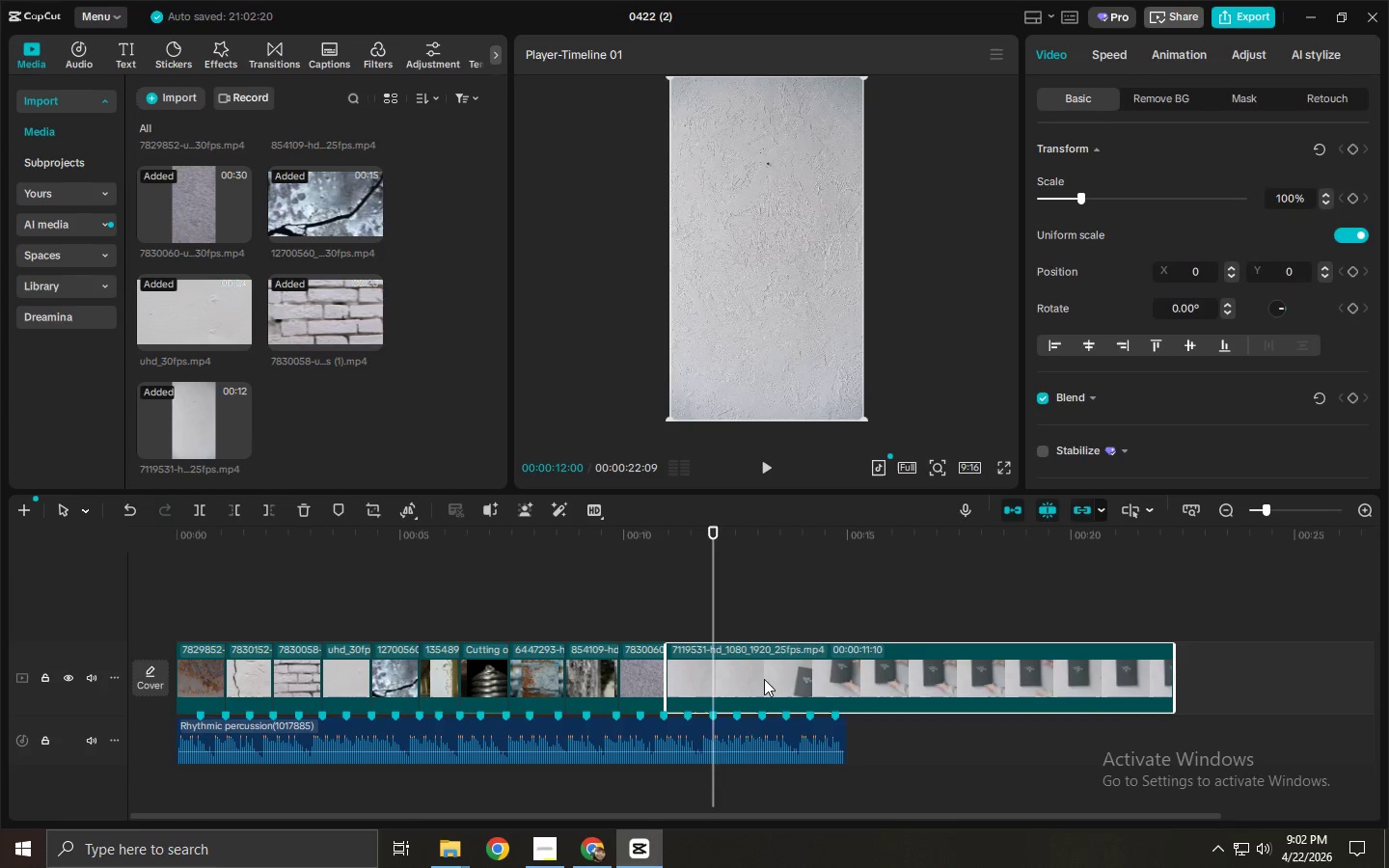 
key(Control+B)
 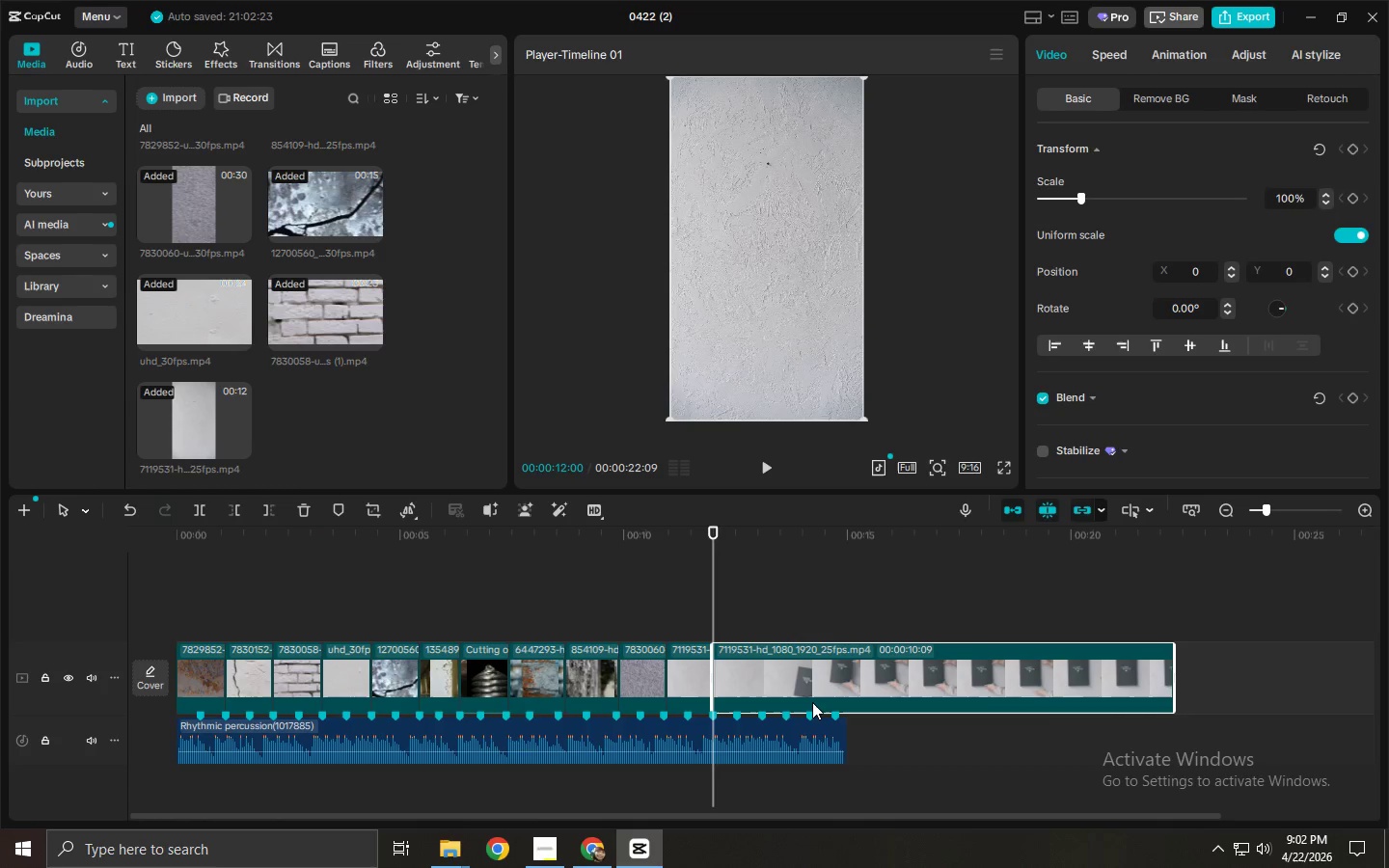 
left_click([812, 702])
 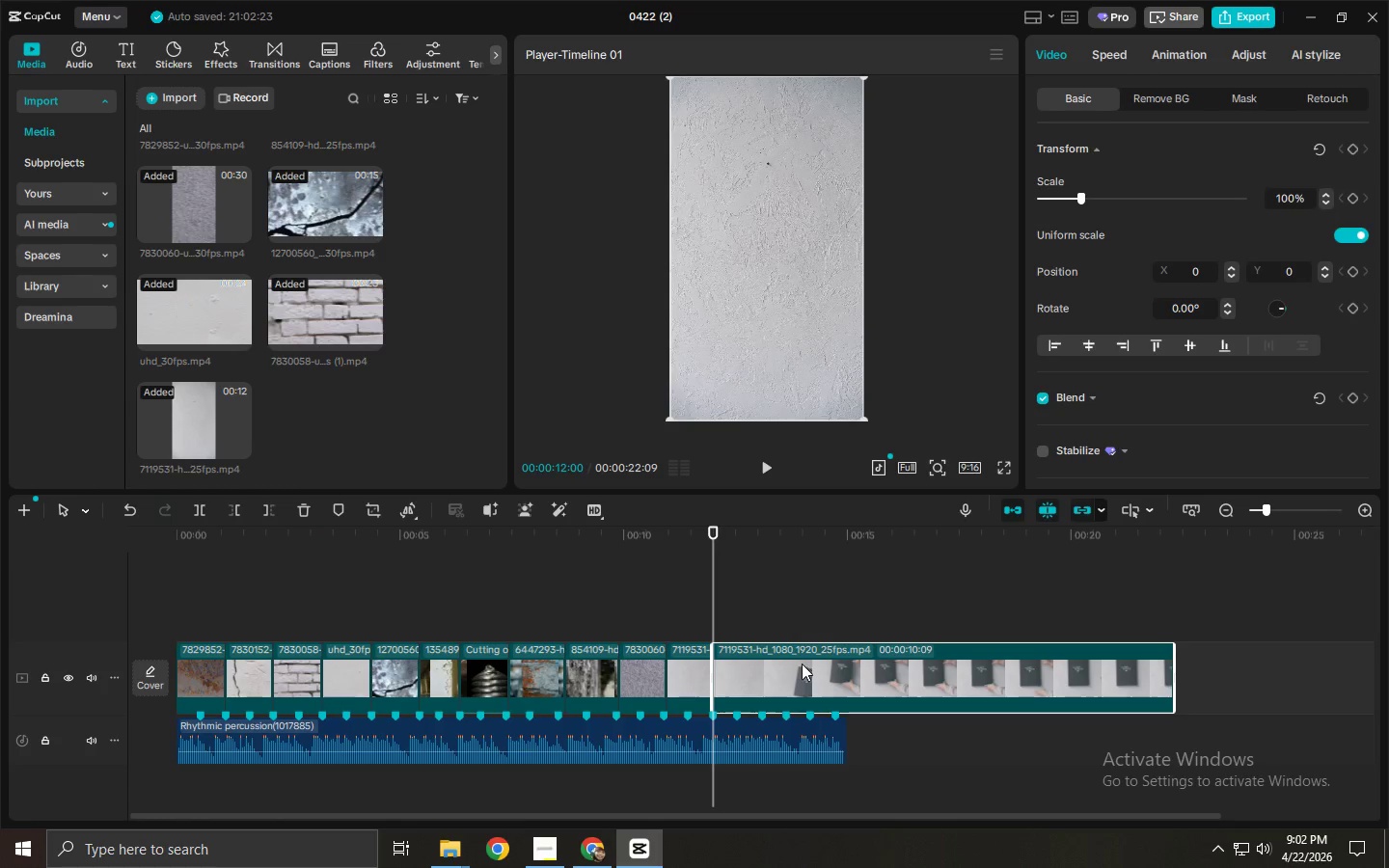 
key(Delete)
 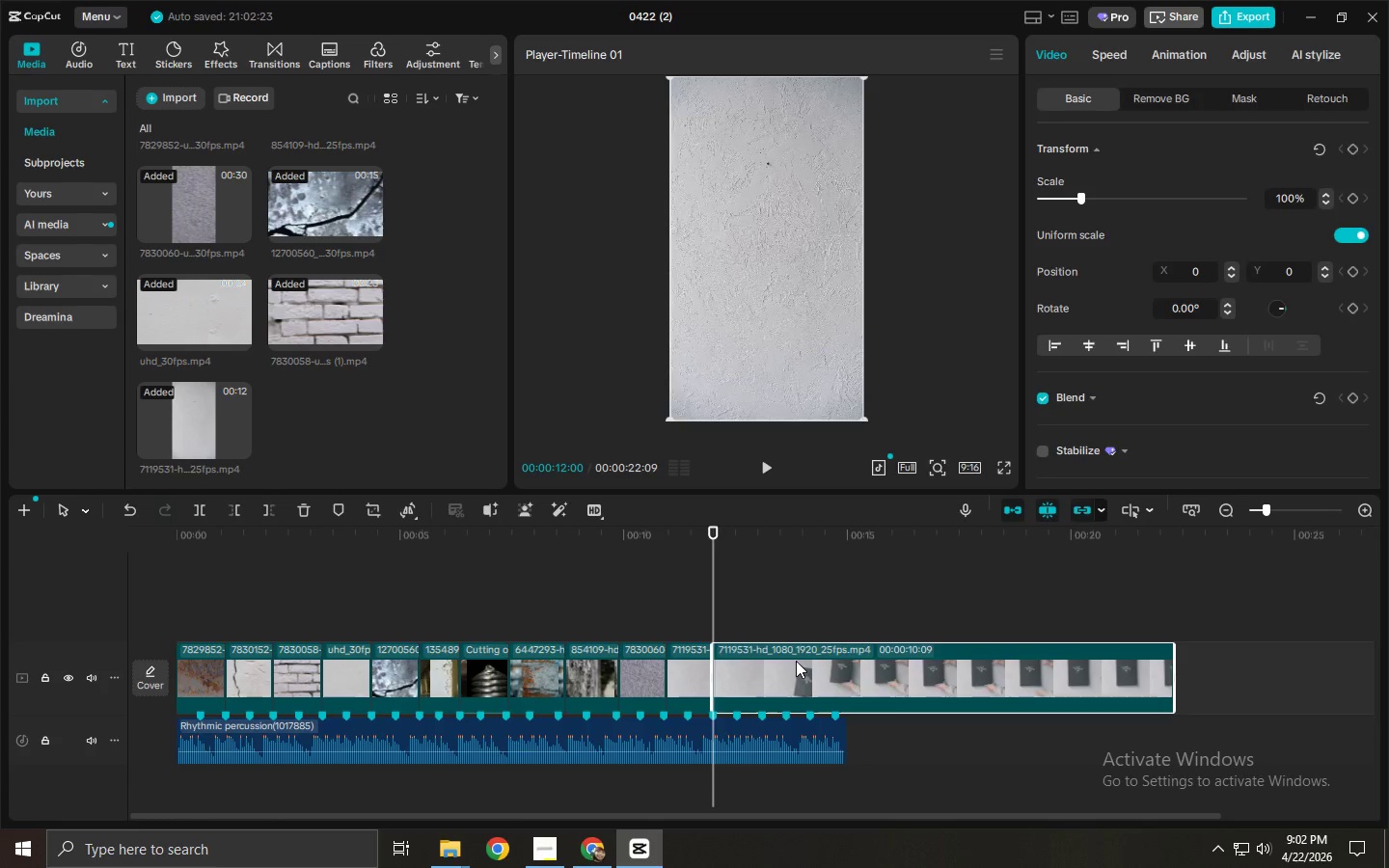 
key(Insert)
 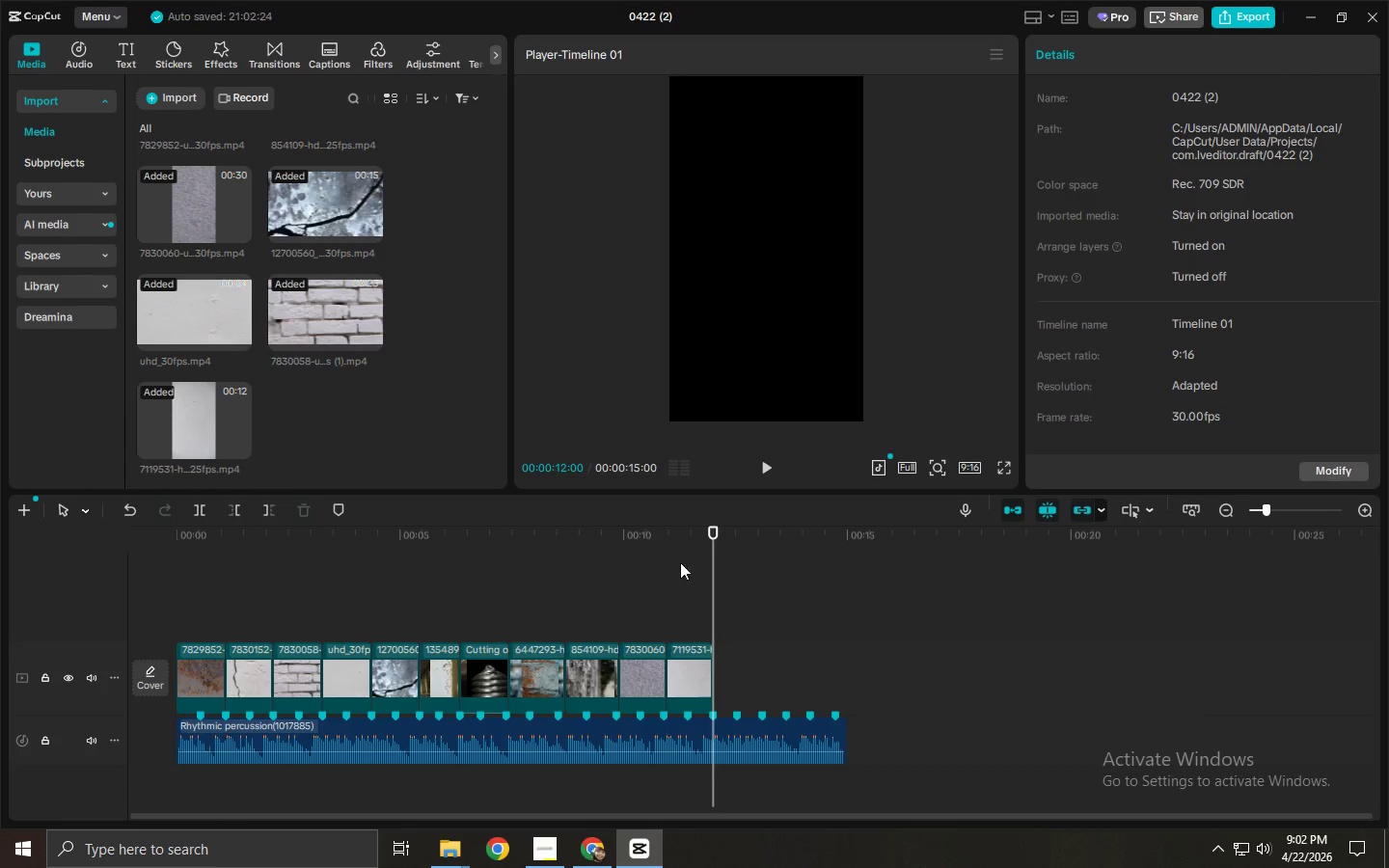 
key(Alt+AltLeft)
 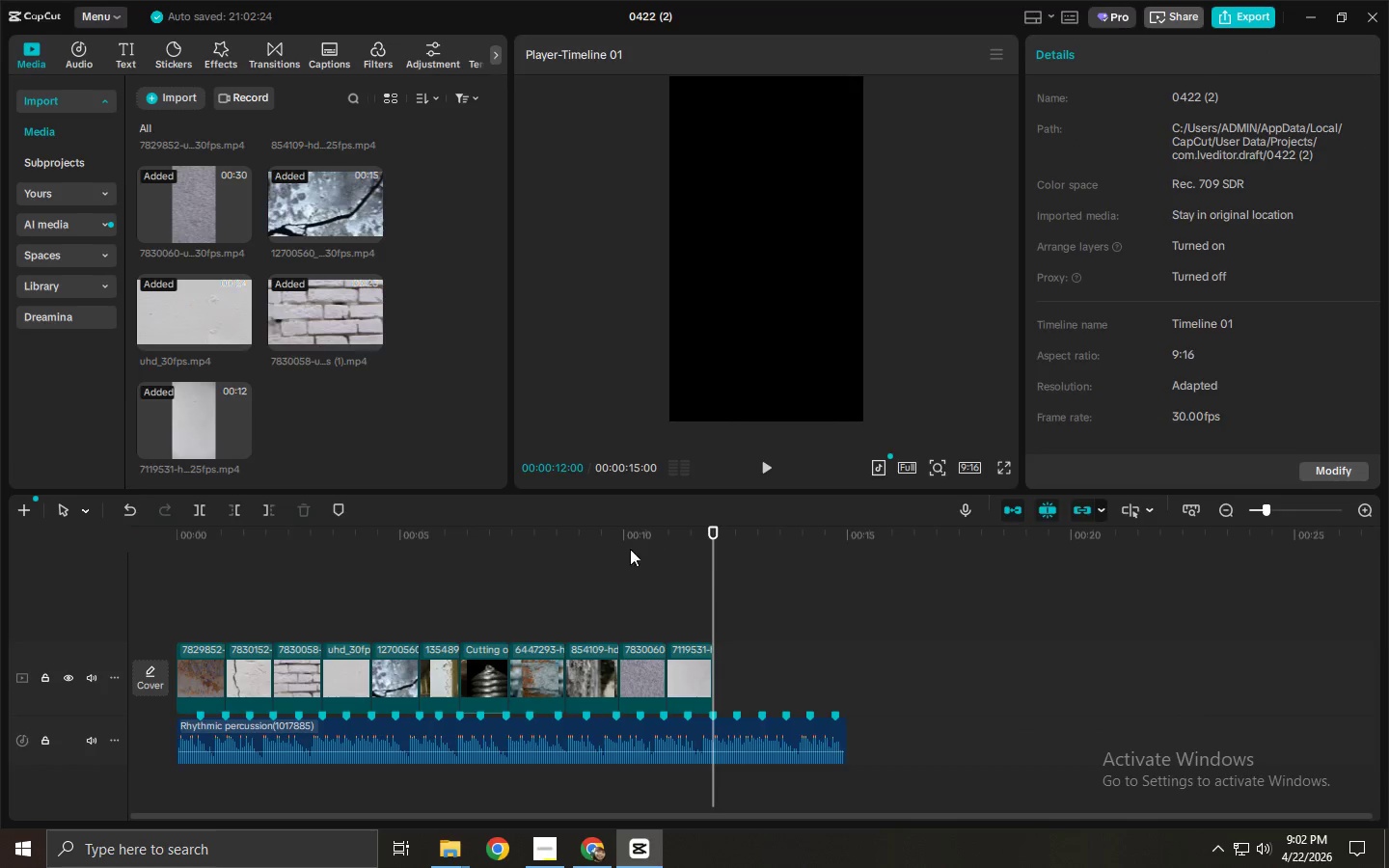 
key(Alt+Tab)